 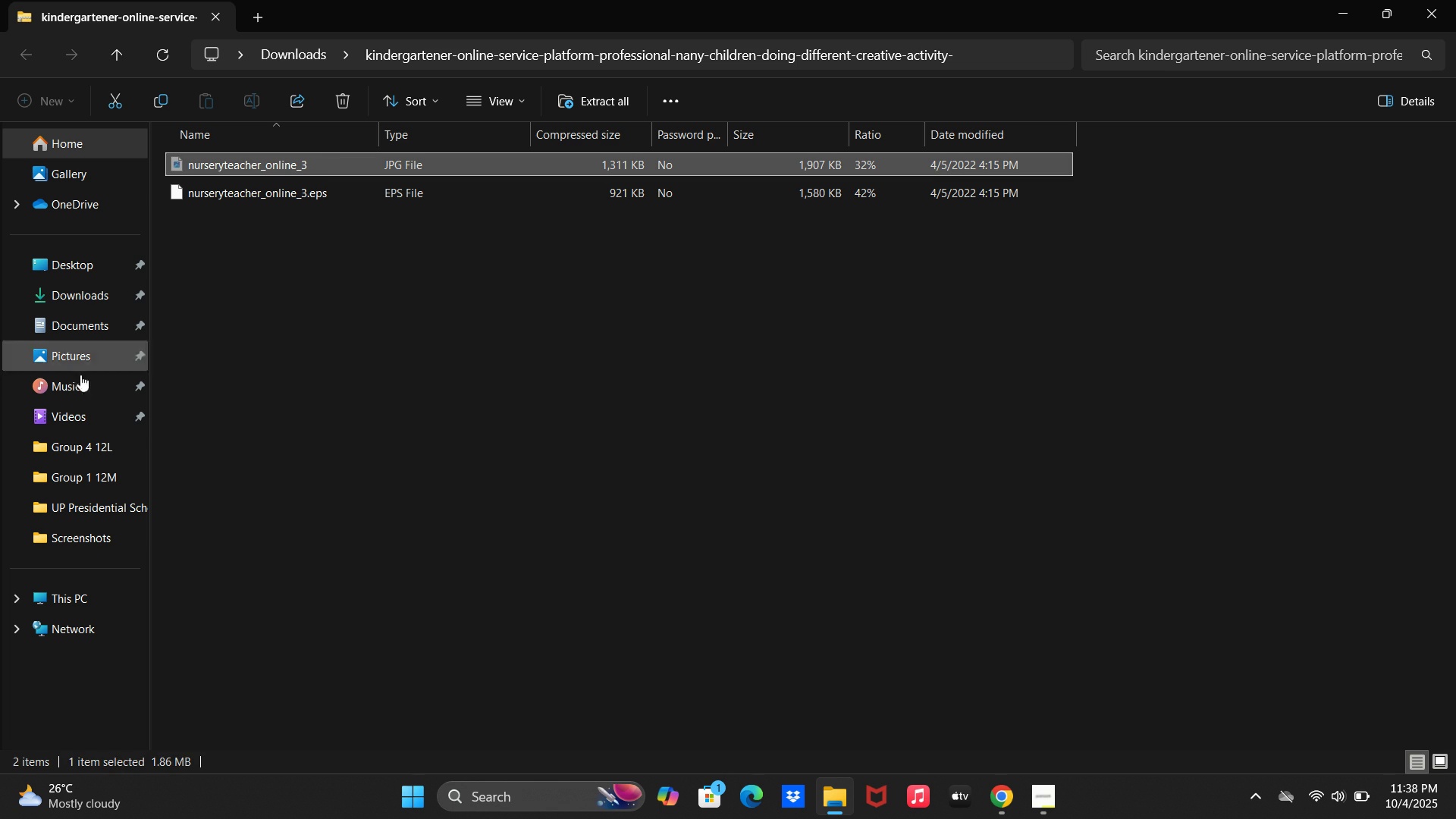 
left_click([54, 272])
 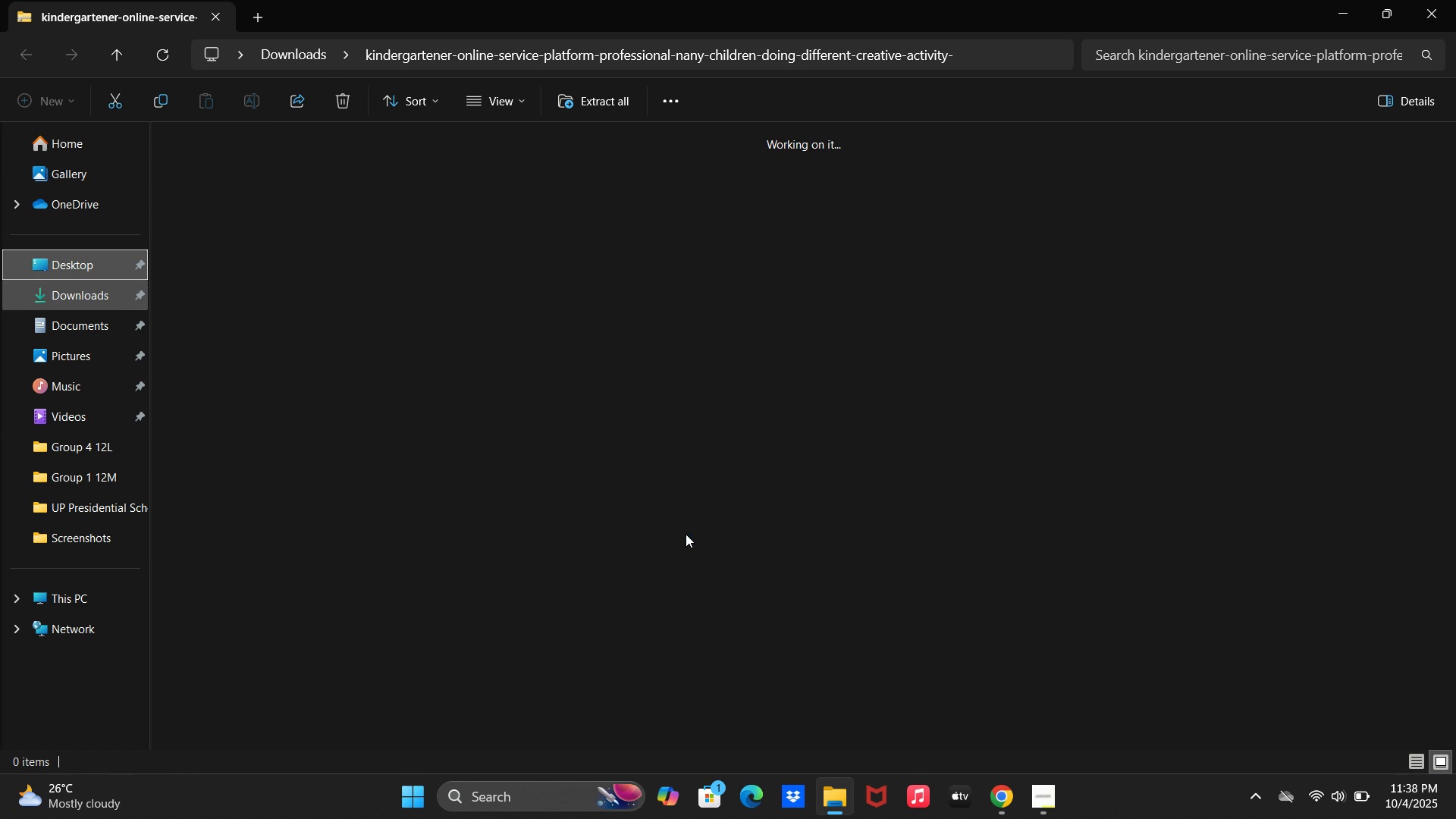 
left_click([686, 534])
 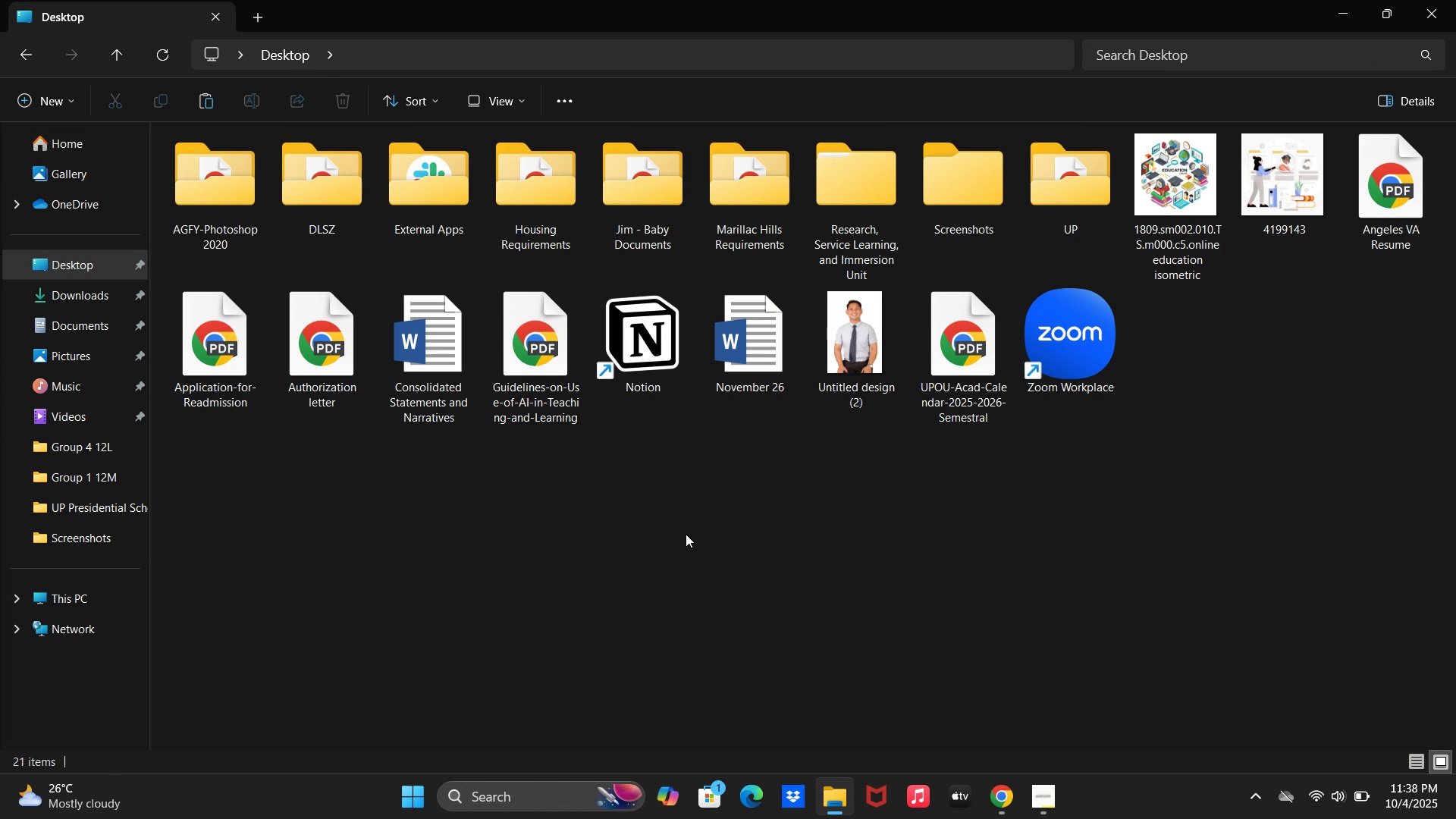 
key(Control+ControlLeft)
 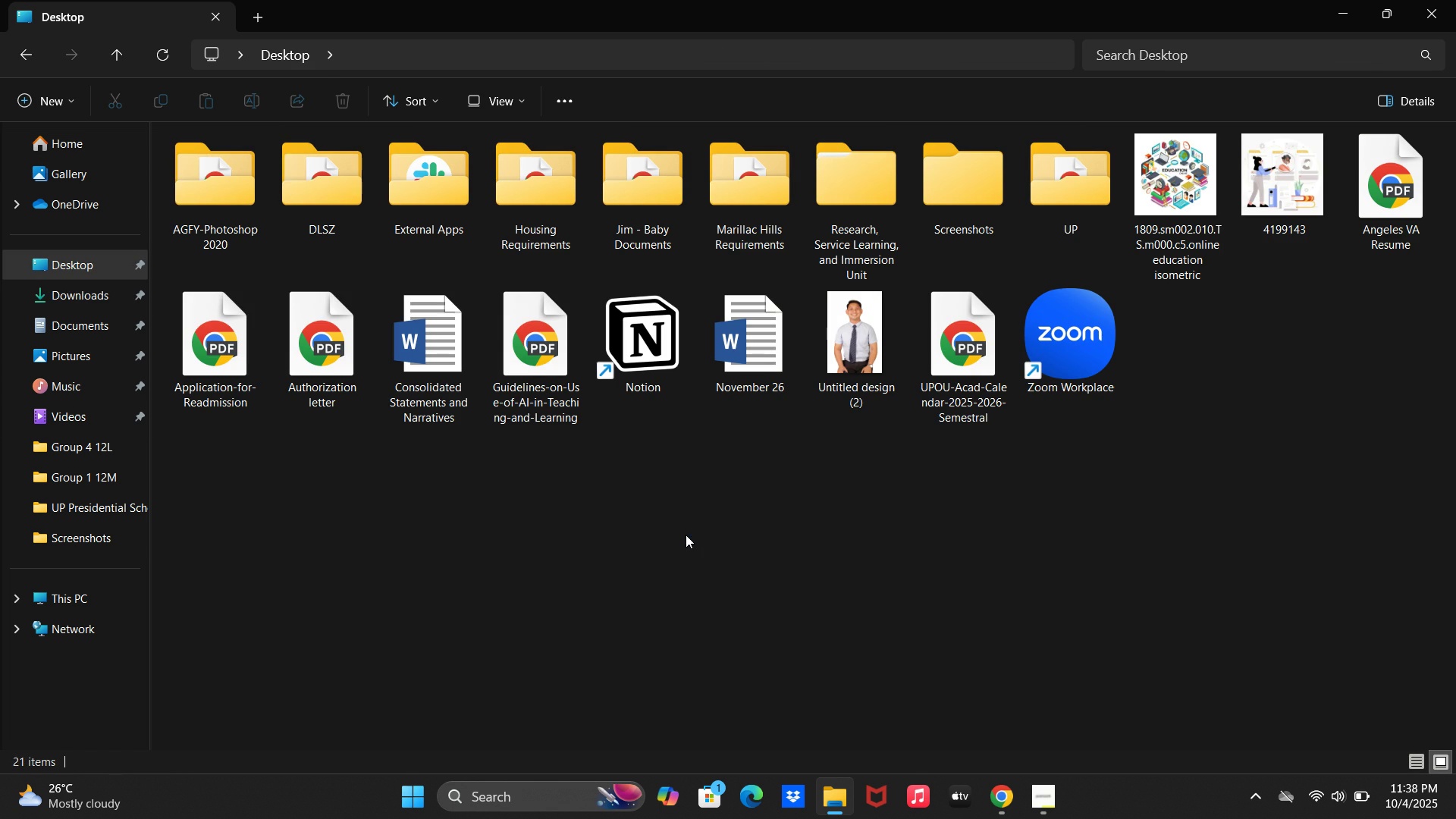 
key(Control+V)
 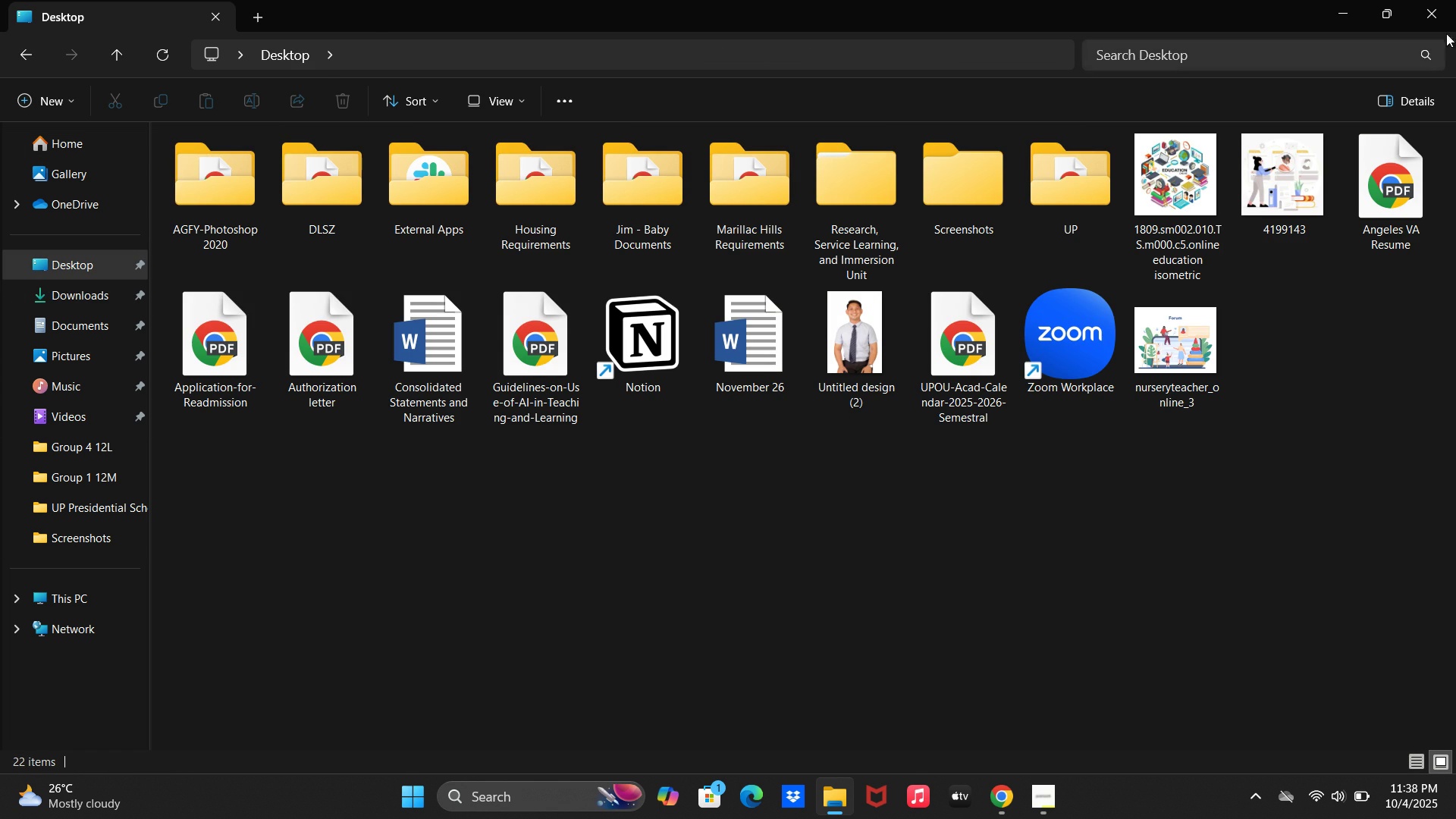 
left_click([1455, 14])
 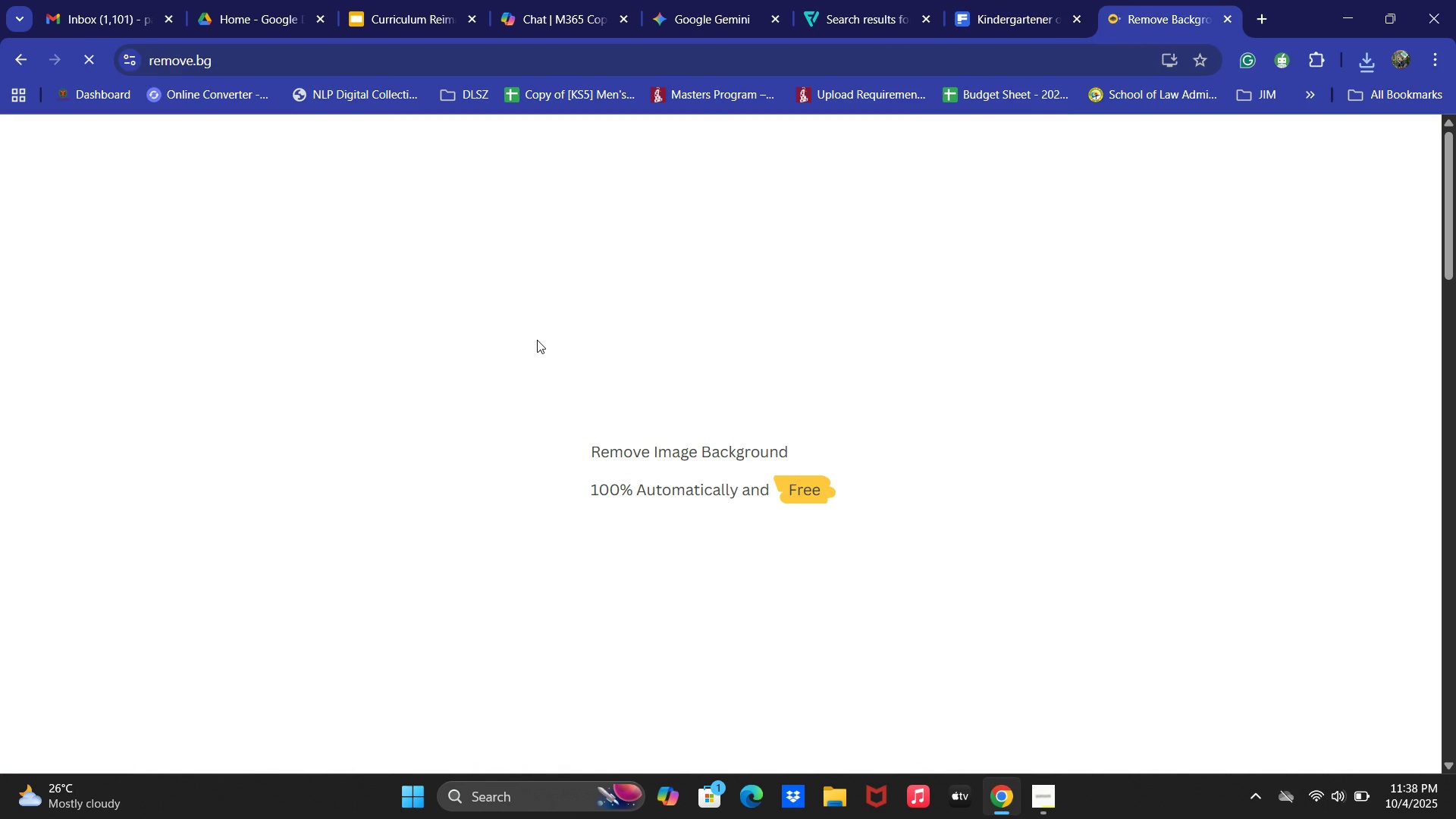 
wait(7.63)
 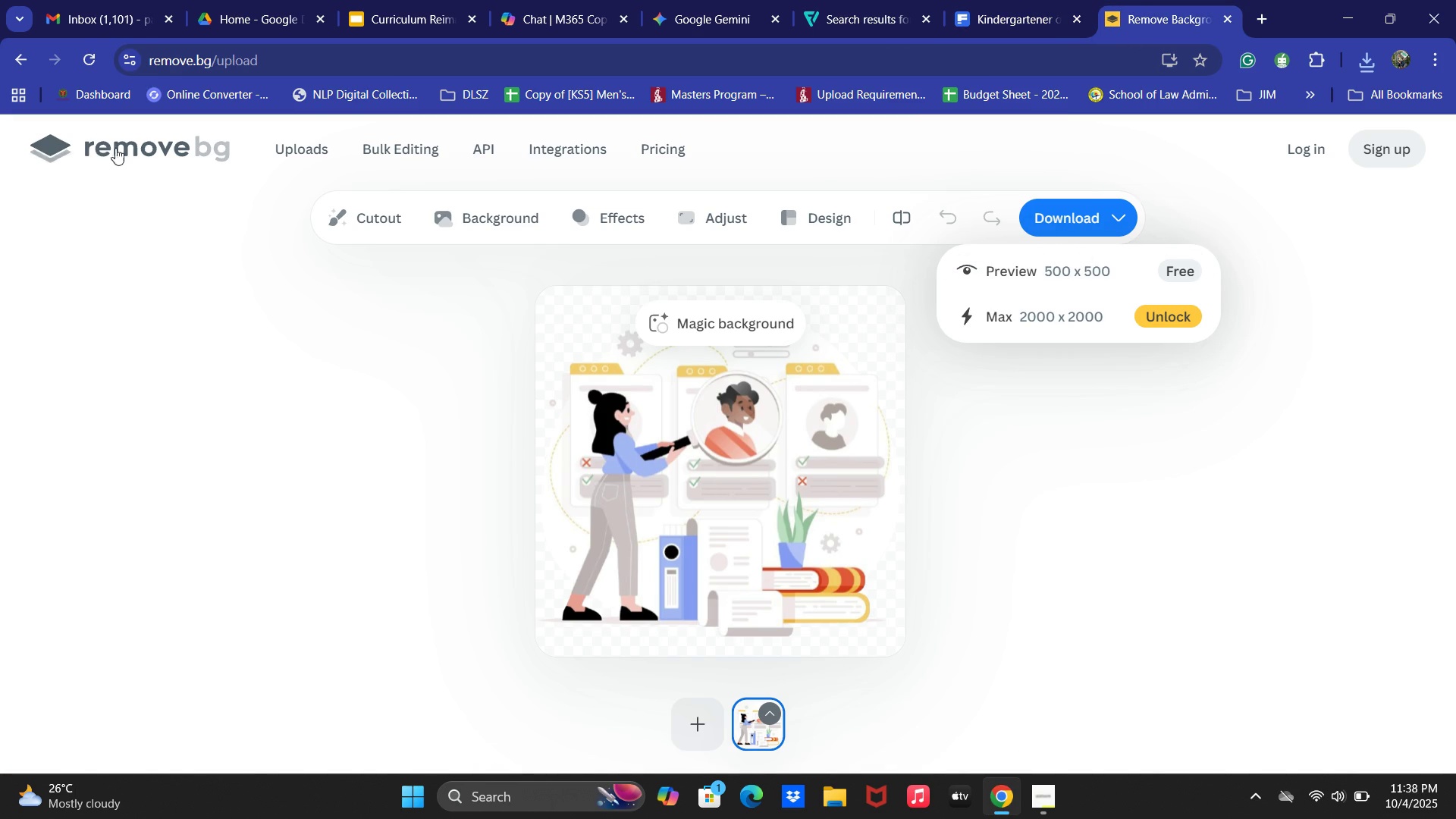 
left_click([864, 567])
 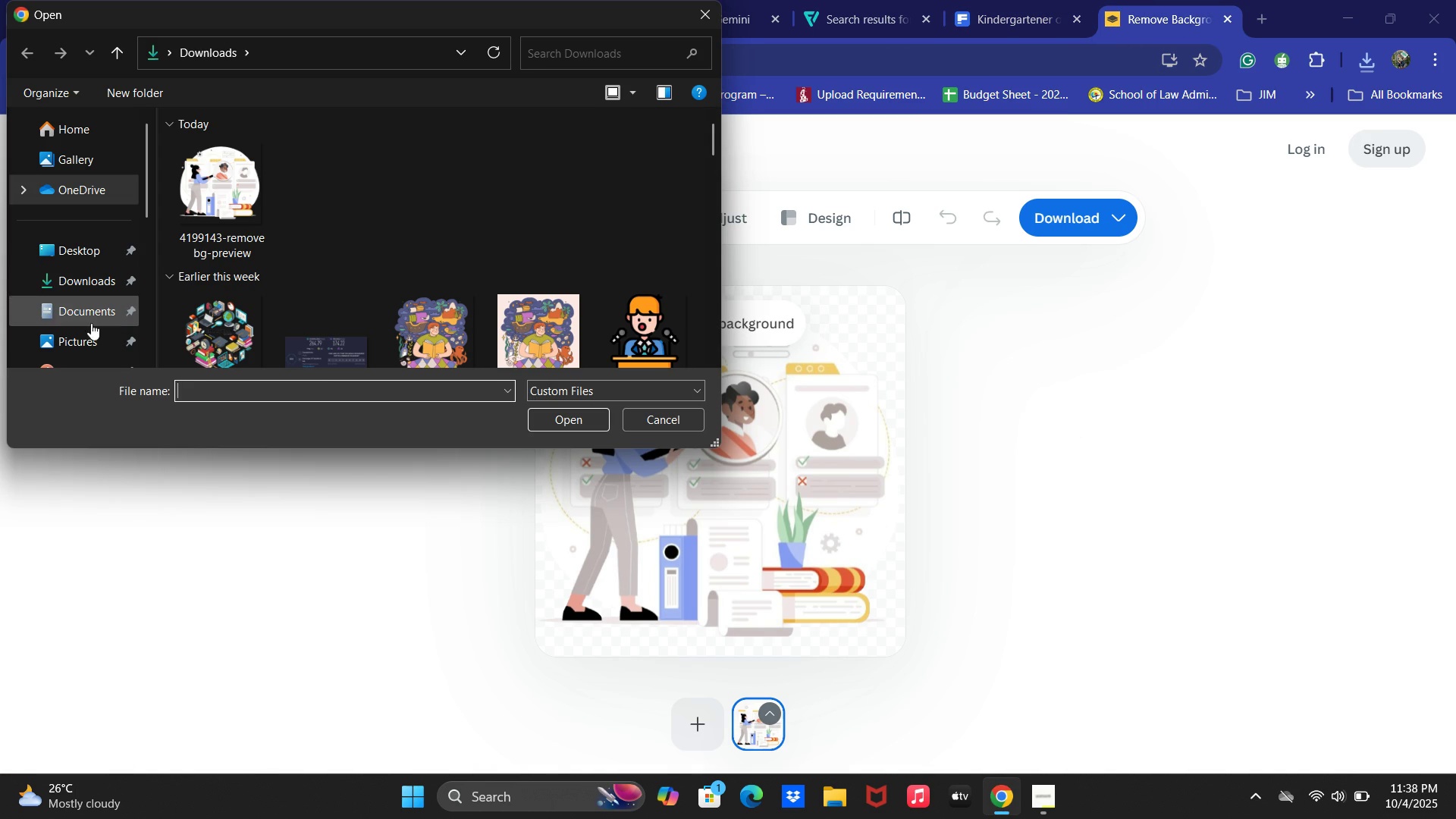 
left_click([87, 252])
 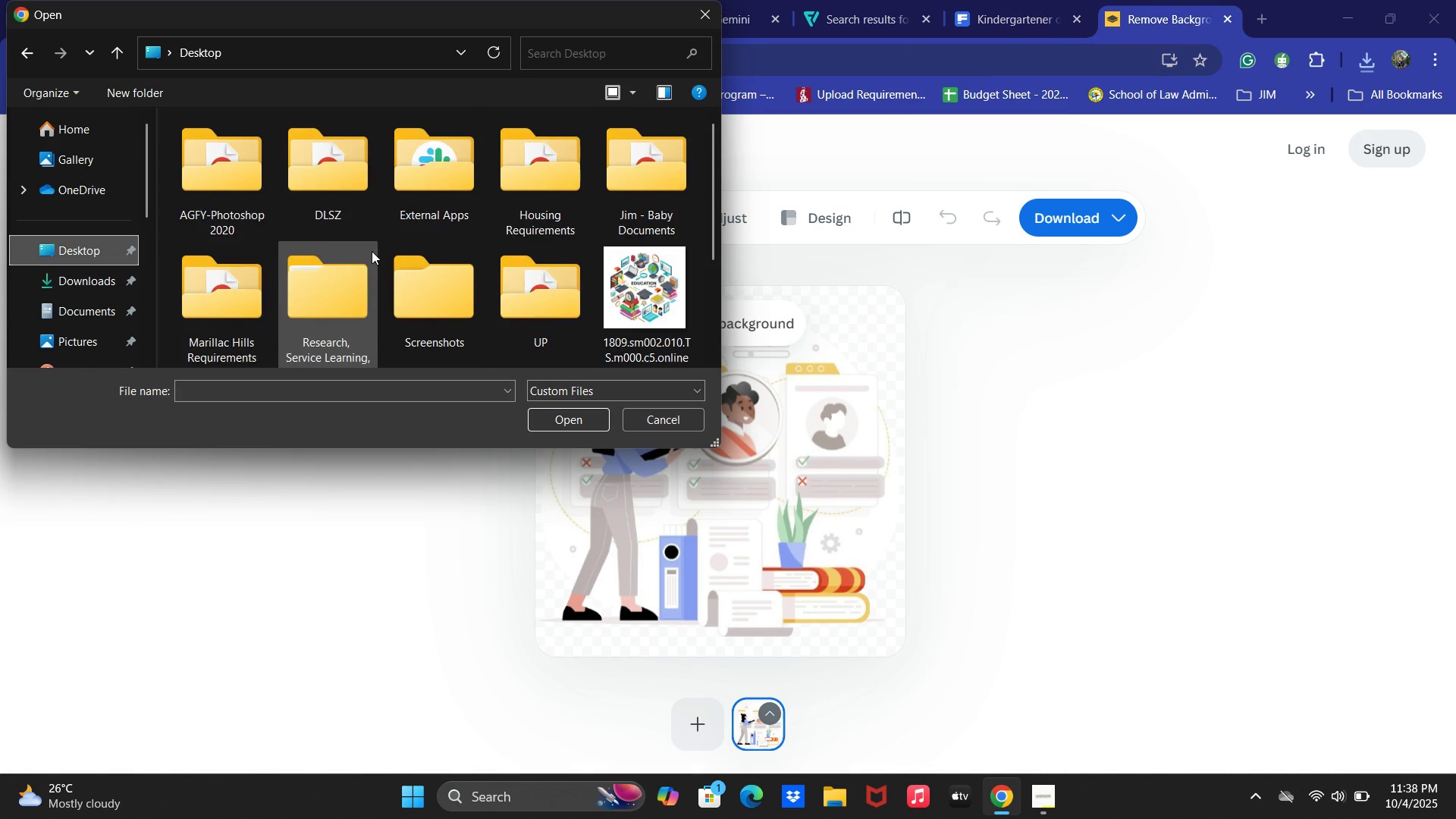 
scroll: coordinate [372, 250], scroll_direction: down, amount: 8.0
 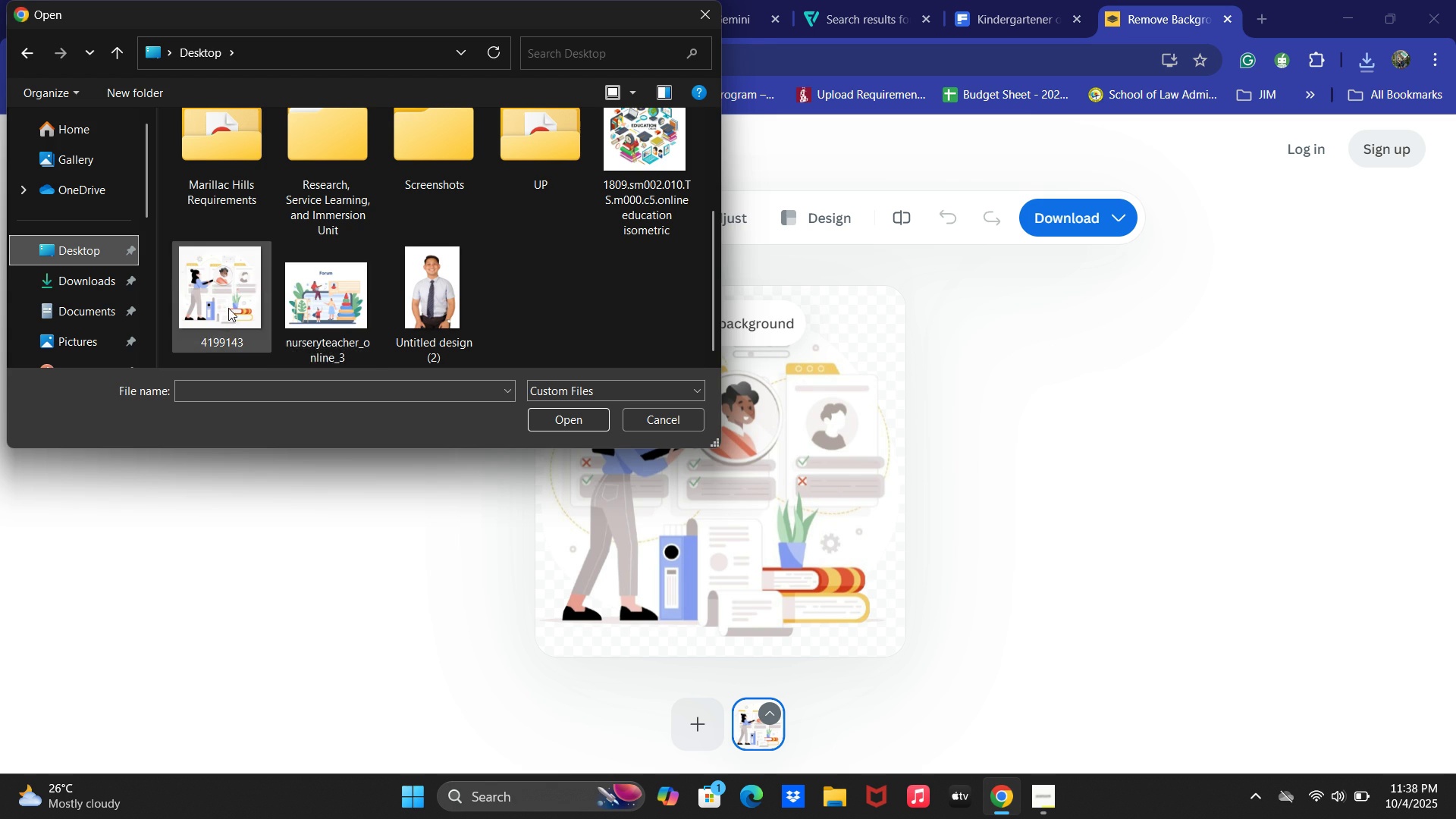 
left_click([300, 281])
 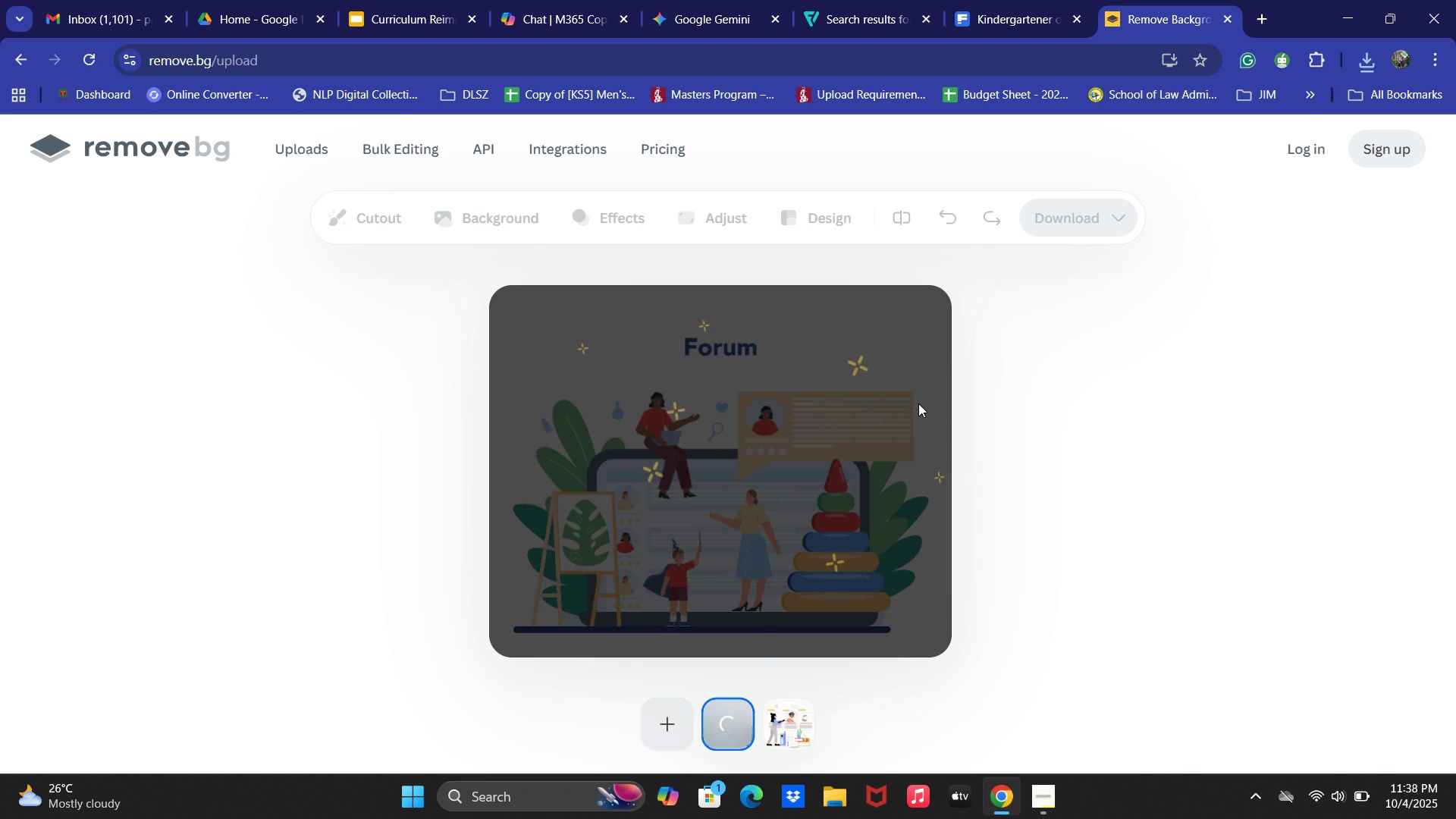 
wait(18.68)
 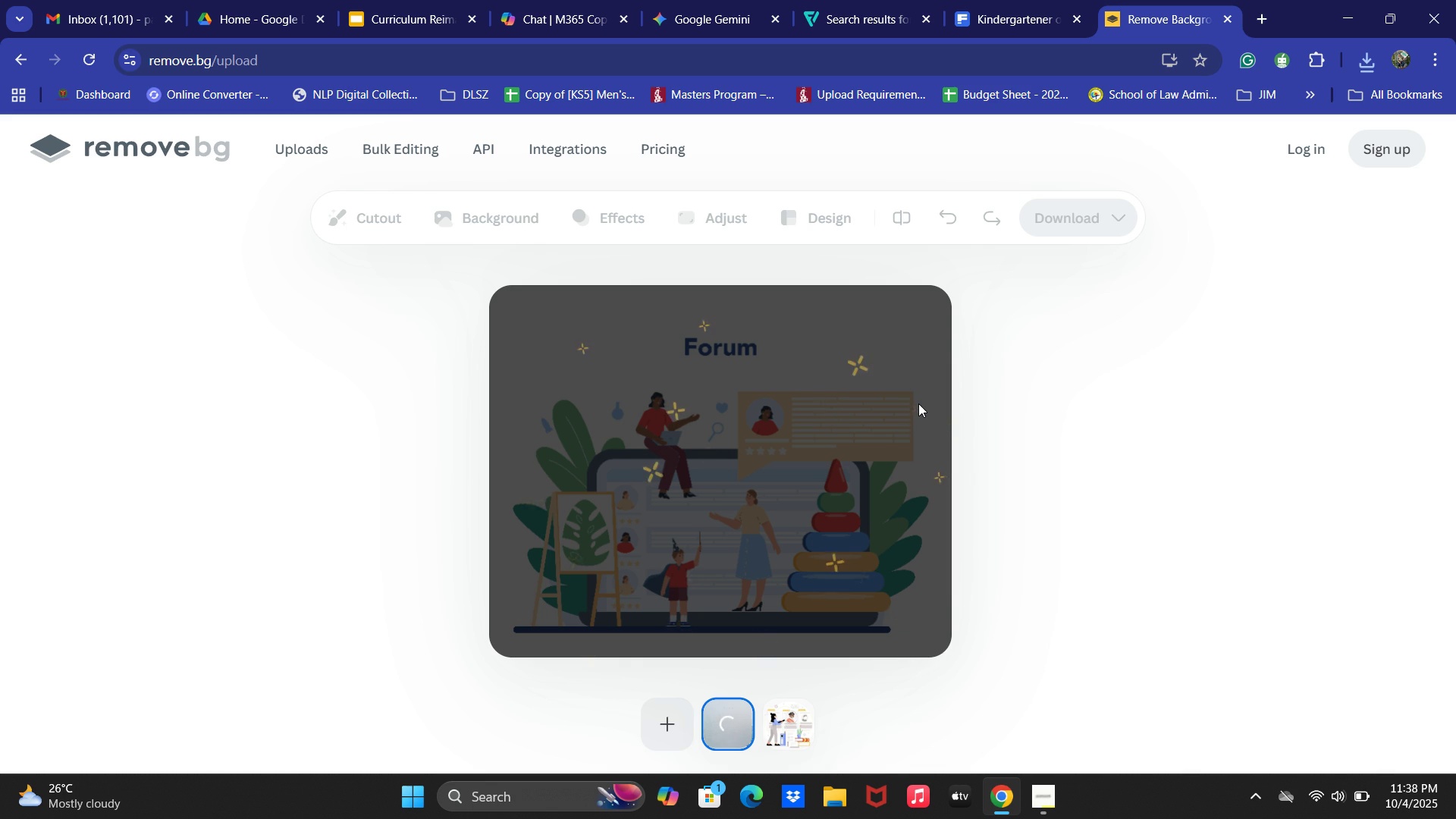 
left_click([1071, 209])
 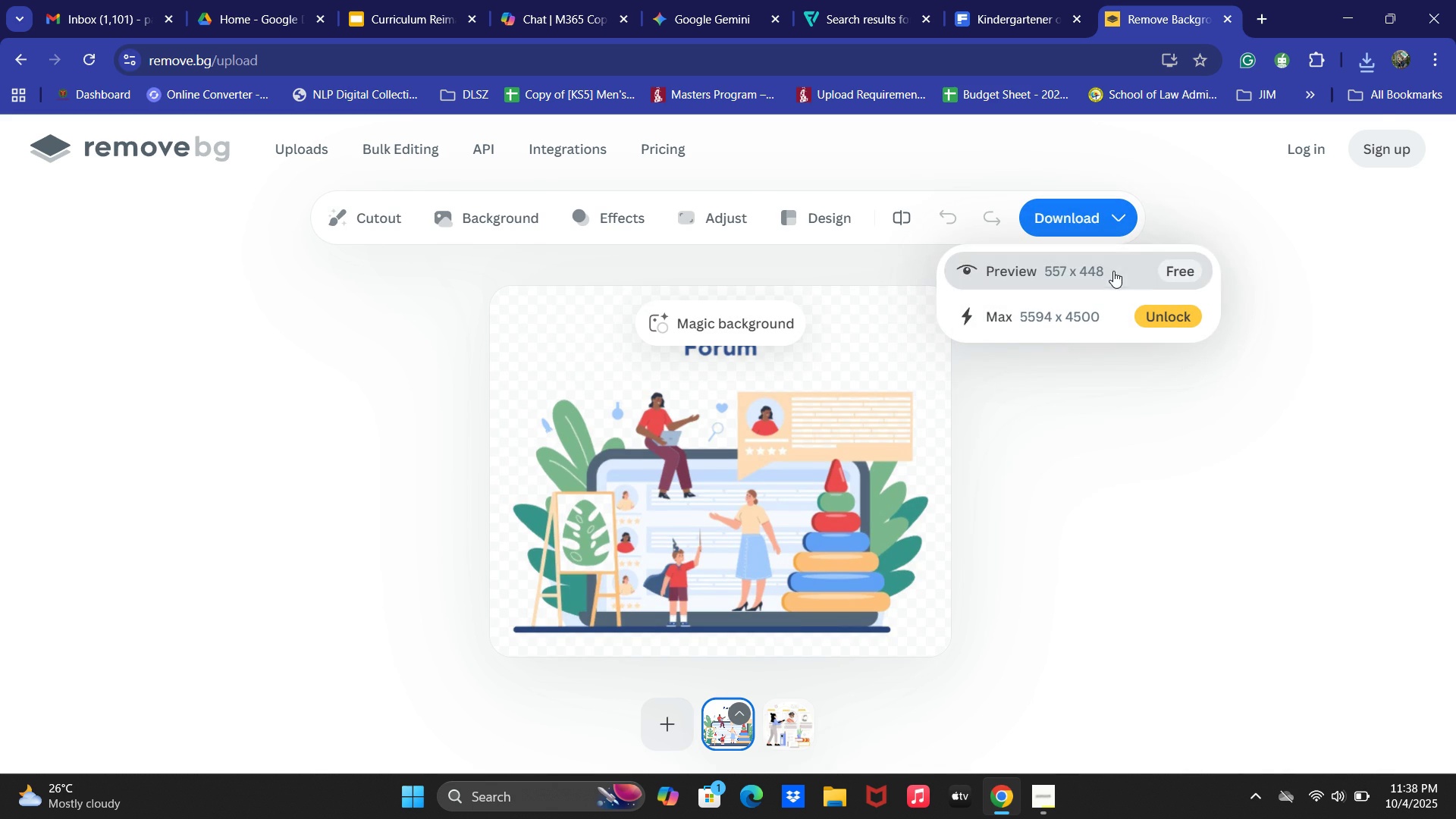 
left_click([1113, 271])
 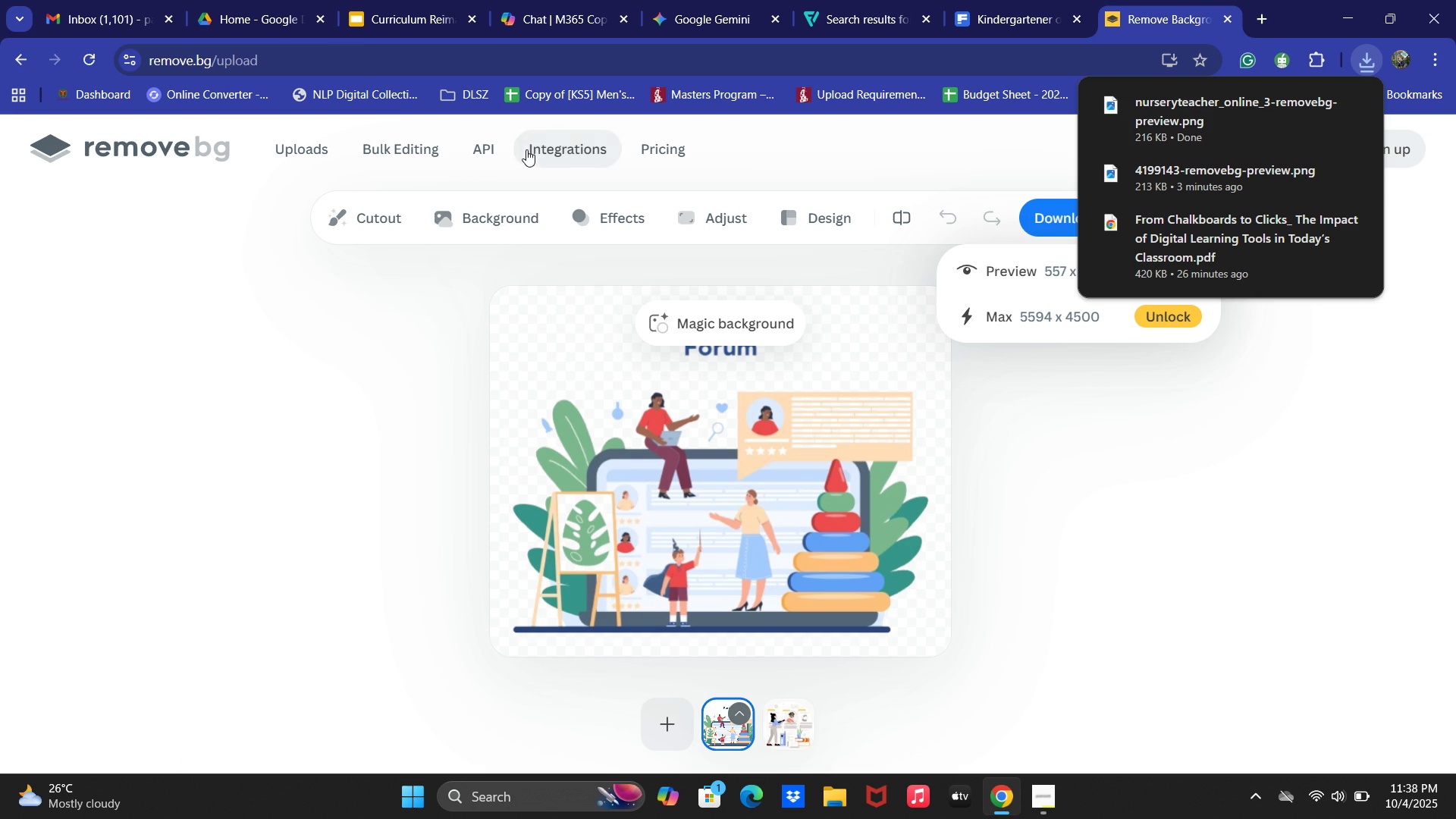 
left_click([386, 0])
 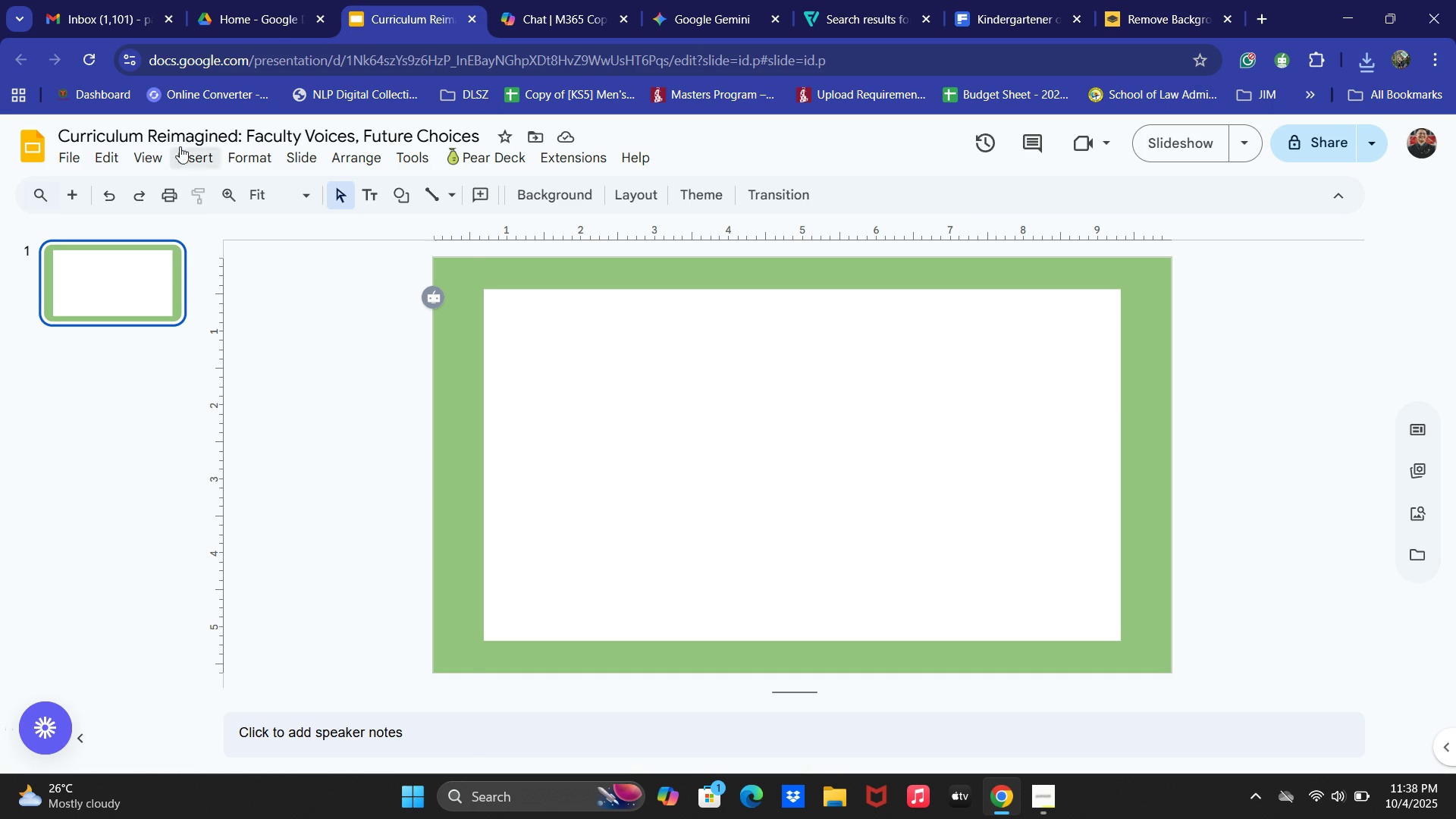 
double_click([211, 168])
 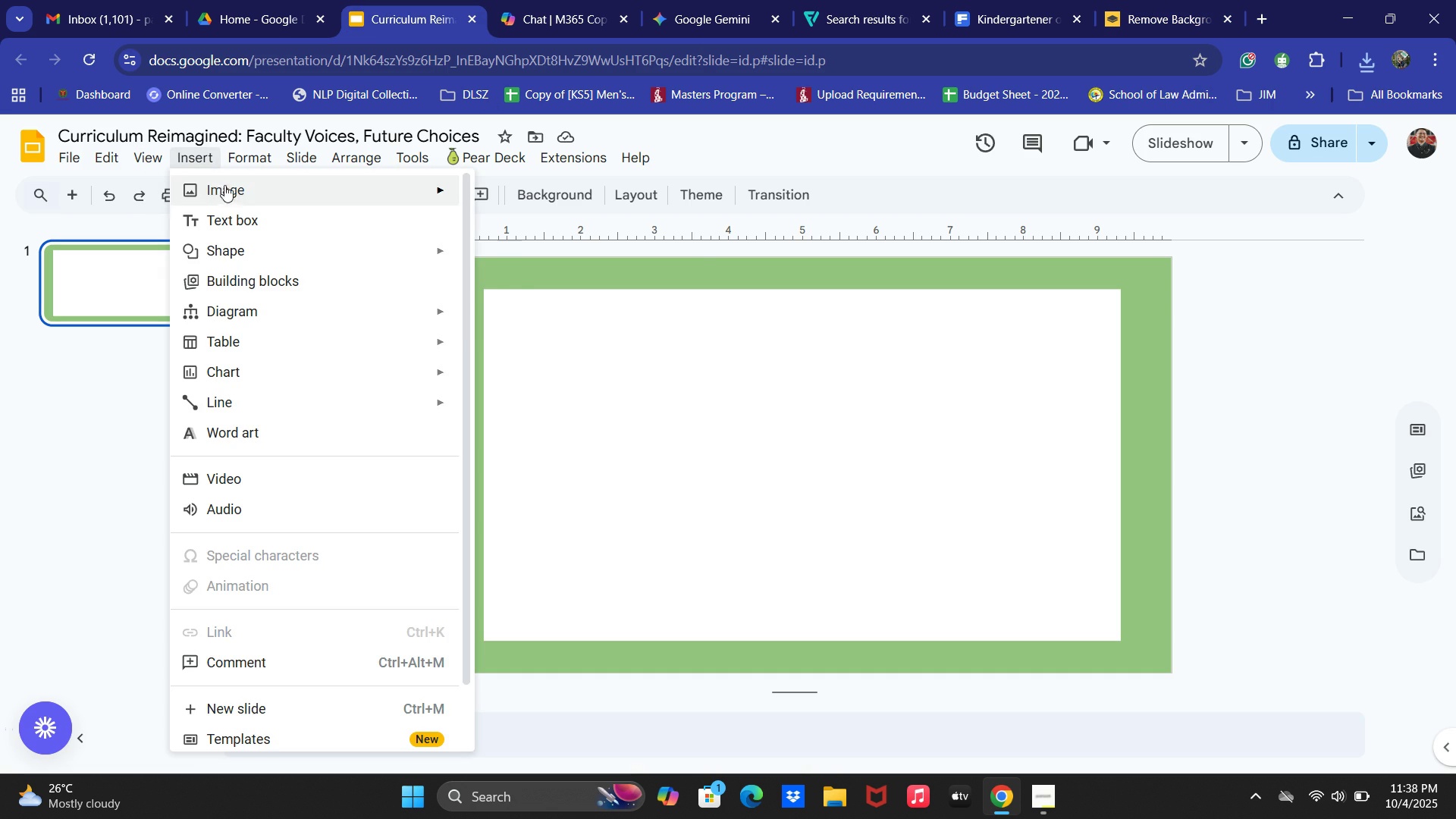 
left_click([226, 181])
 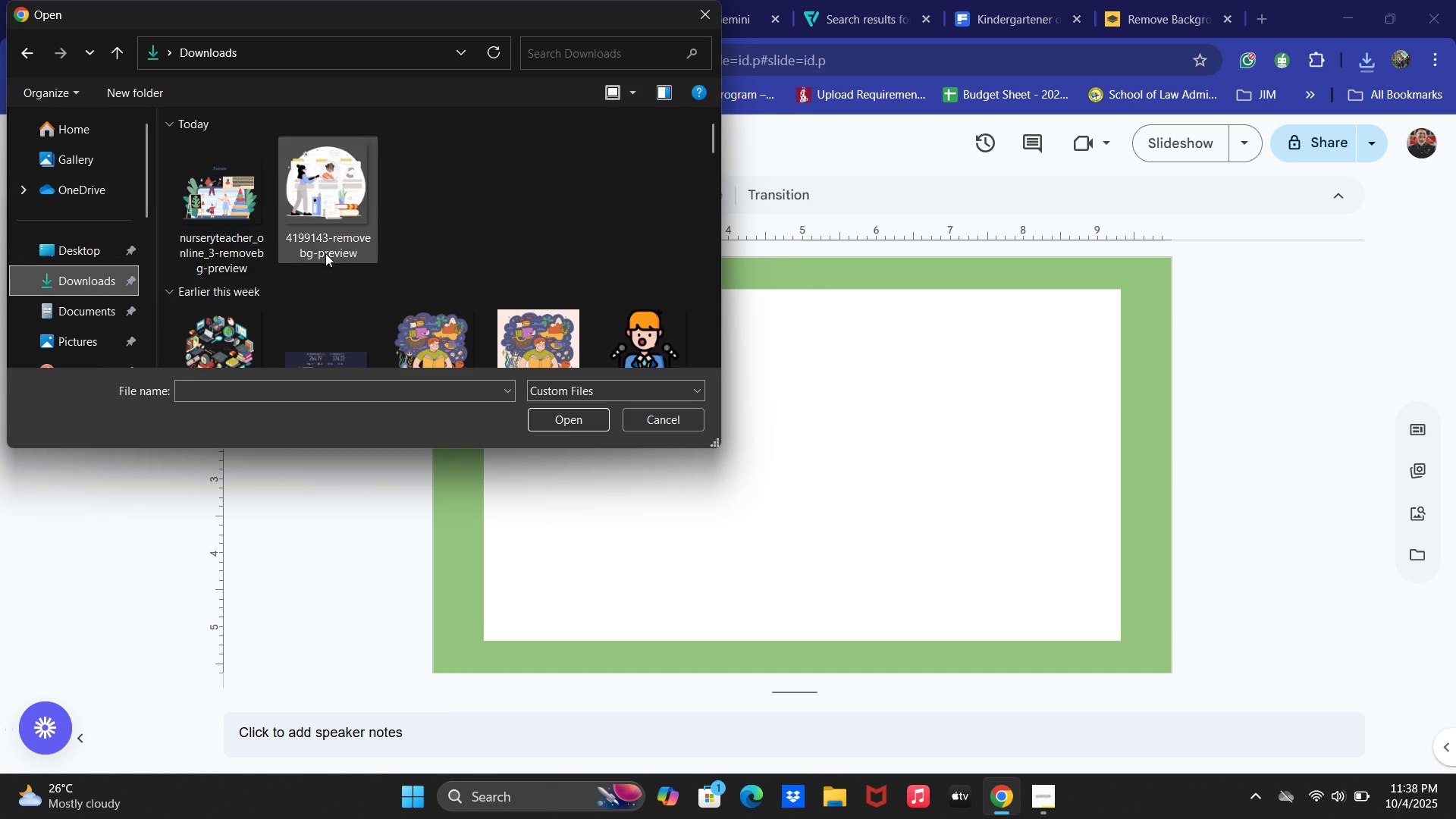 
double_click([219, 213])
 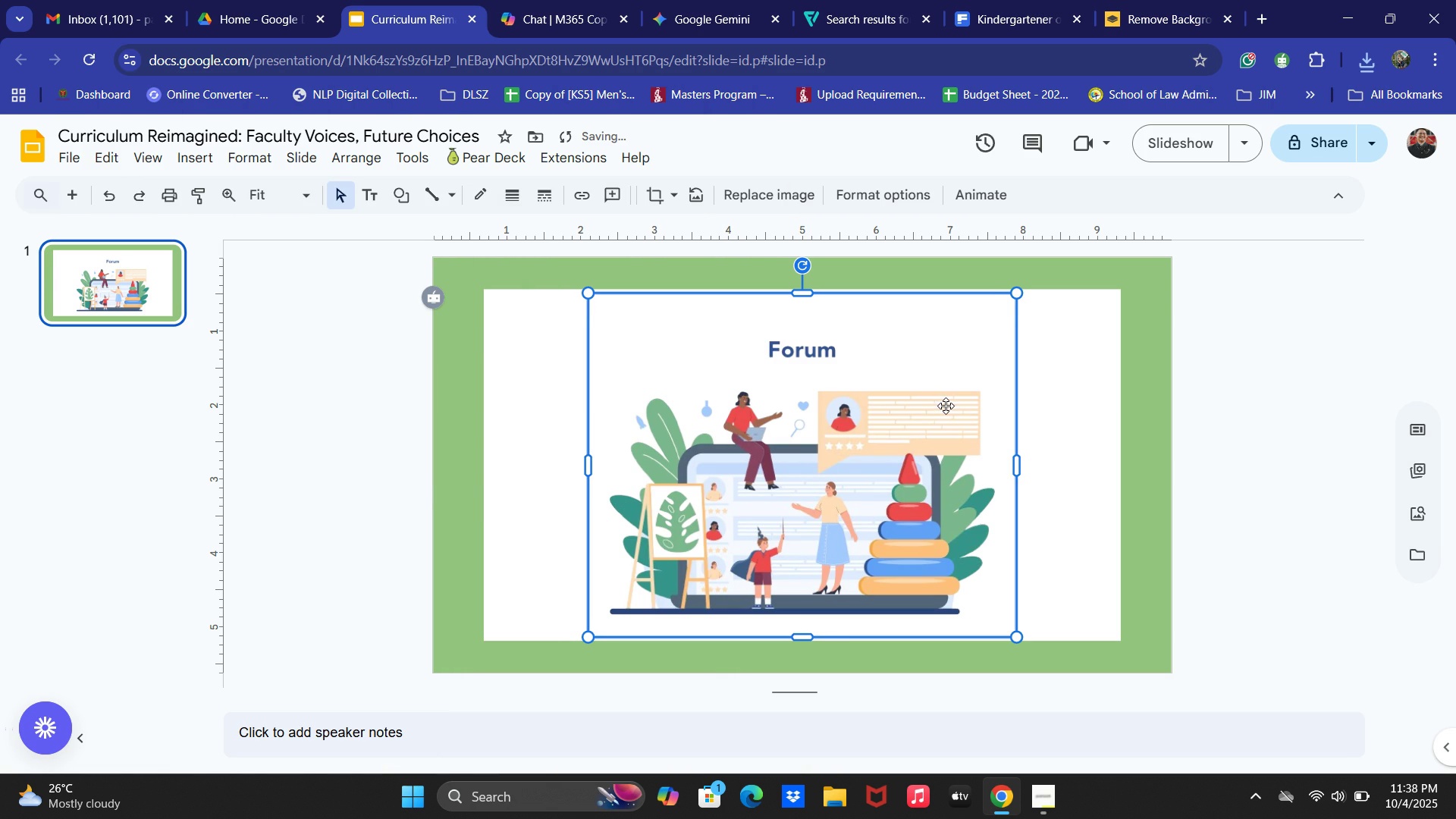 
double_click([855, 410])
 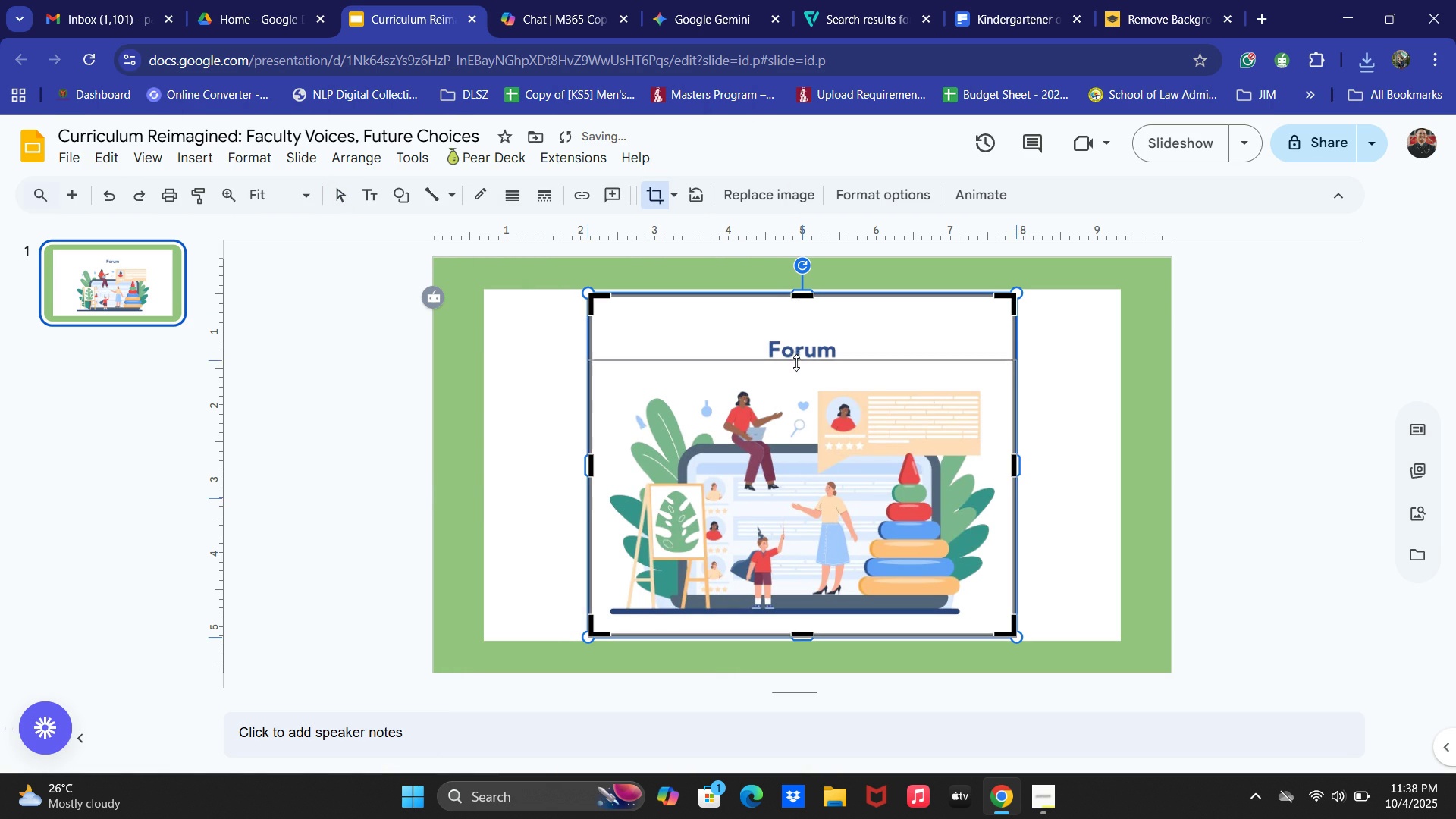 
left_click([438, 406])
 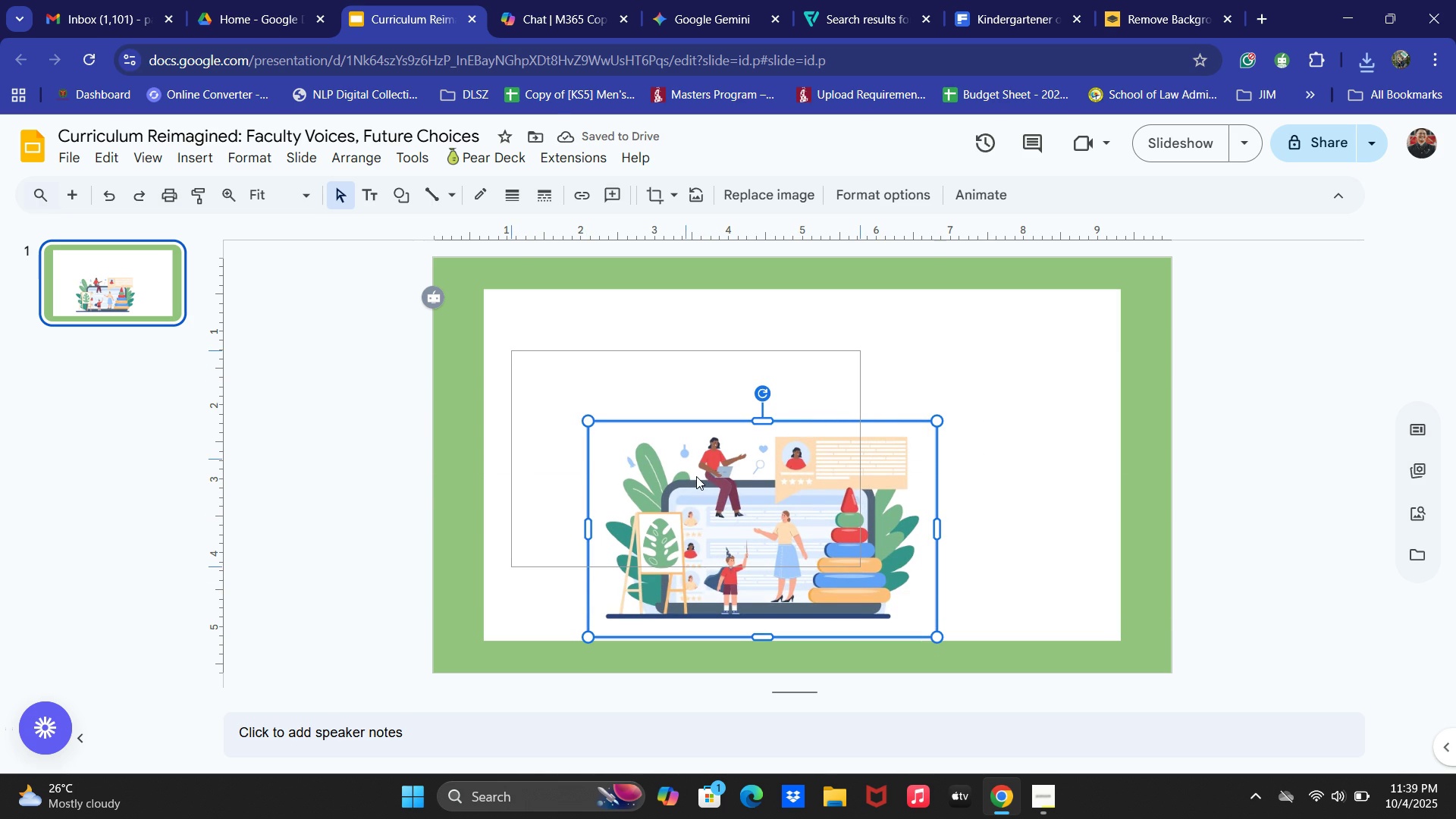 
wait(5.87)
 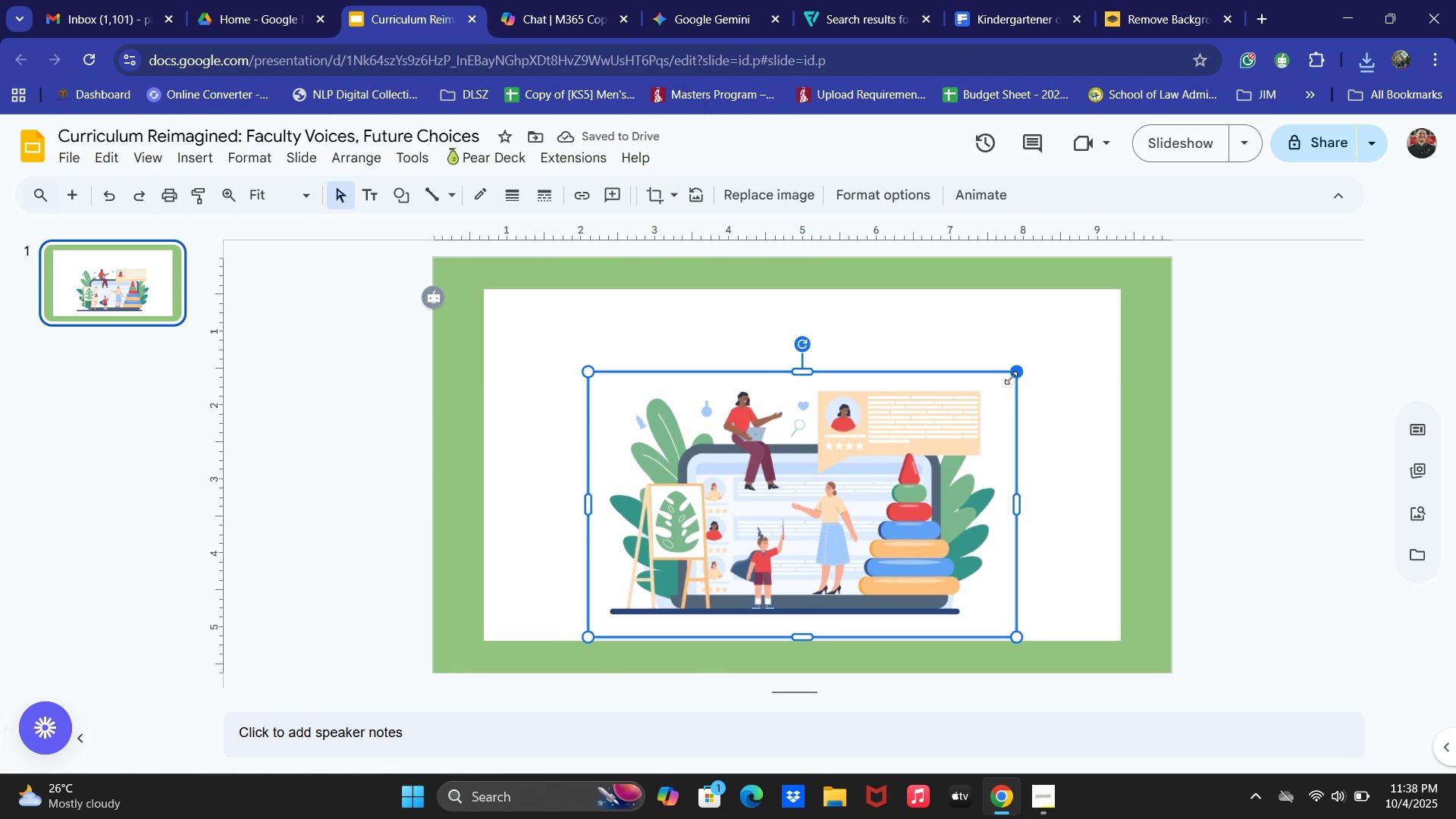 
left_click([377, 479])
 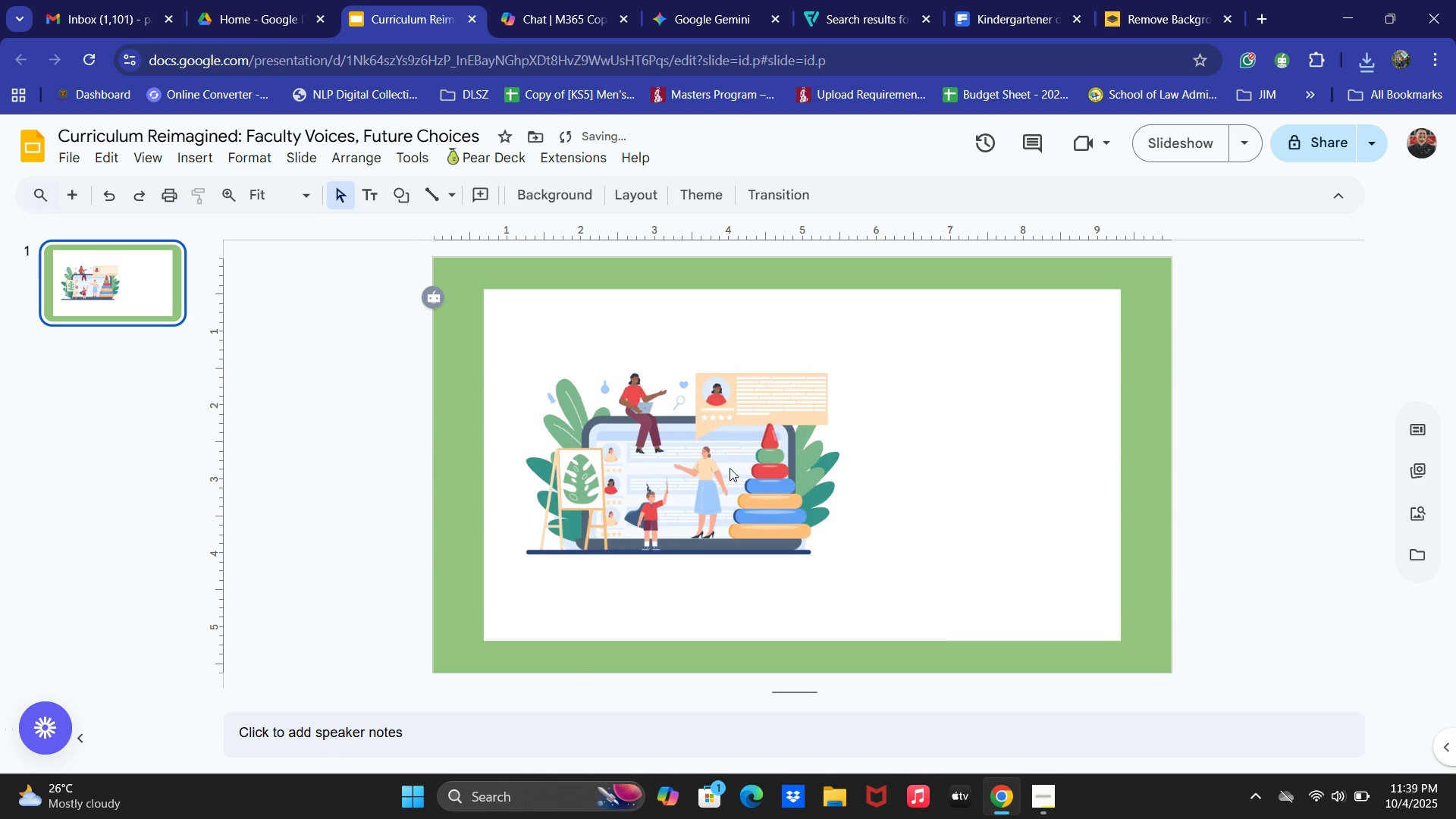 
left_click([723, 459])
 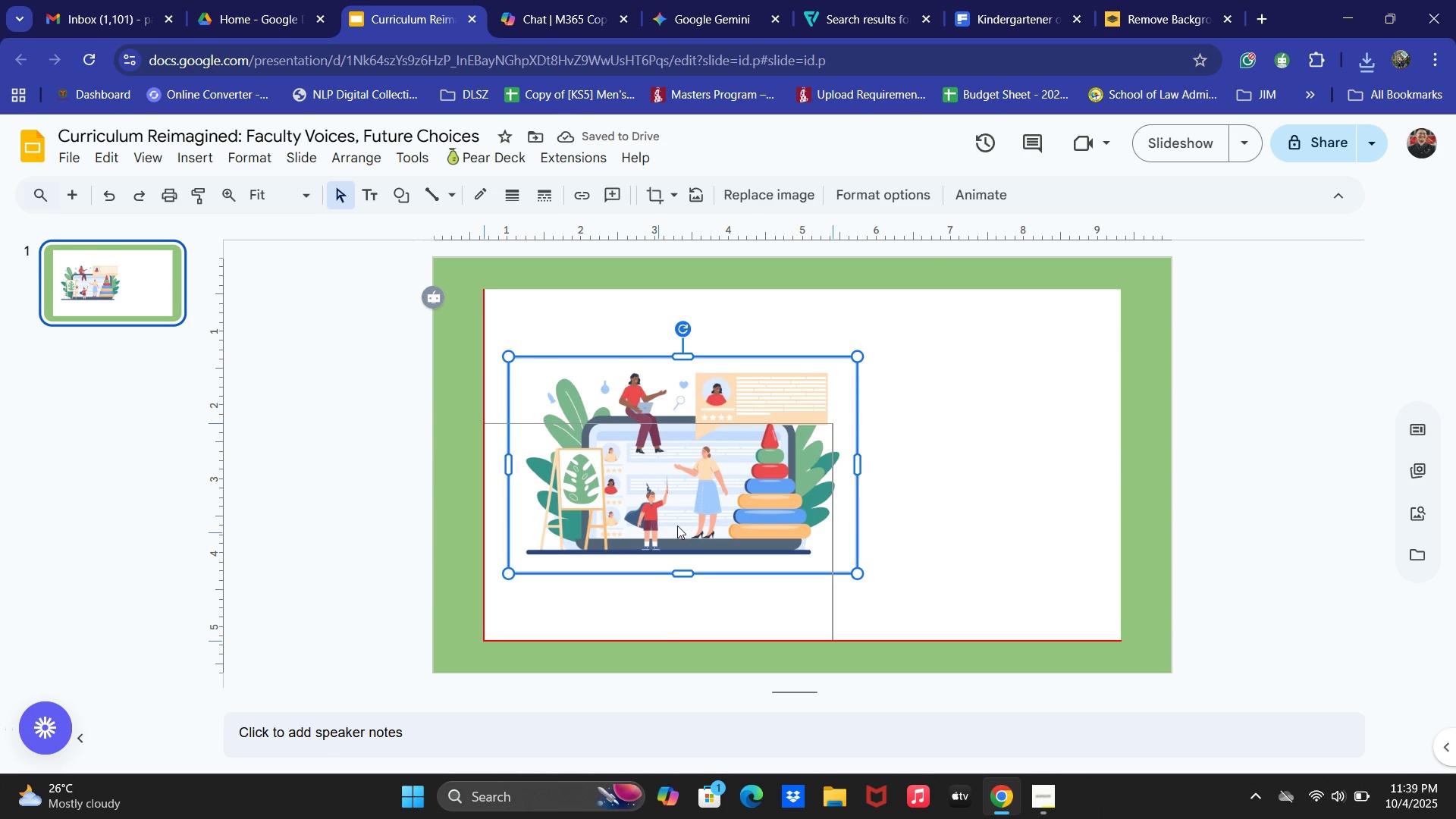 
left_click([295, 538])
 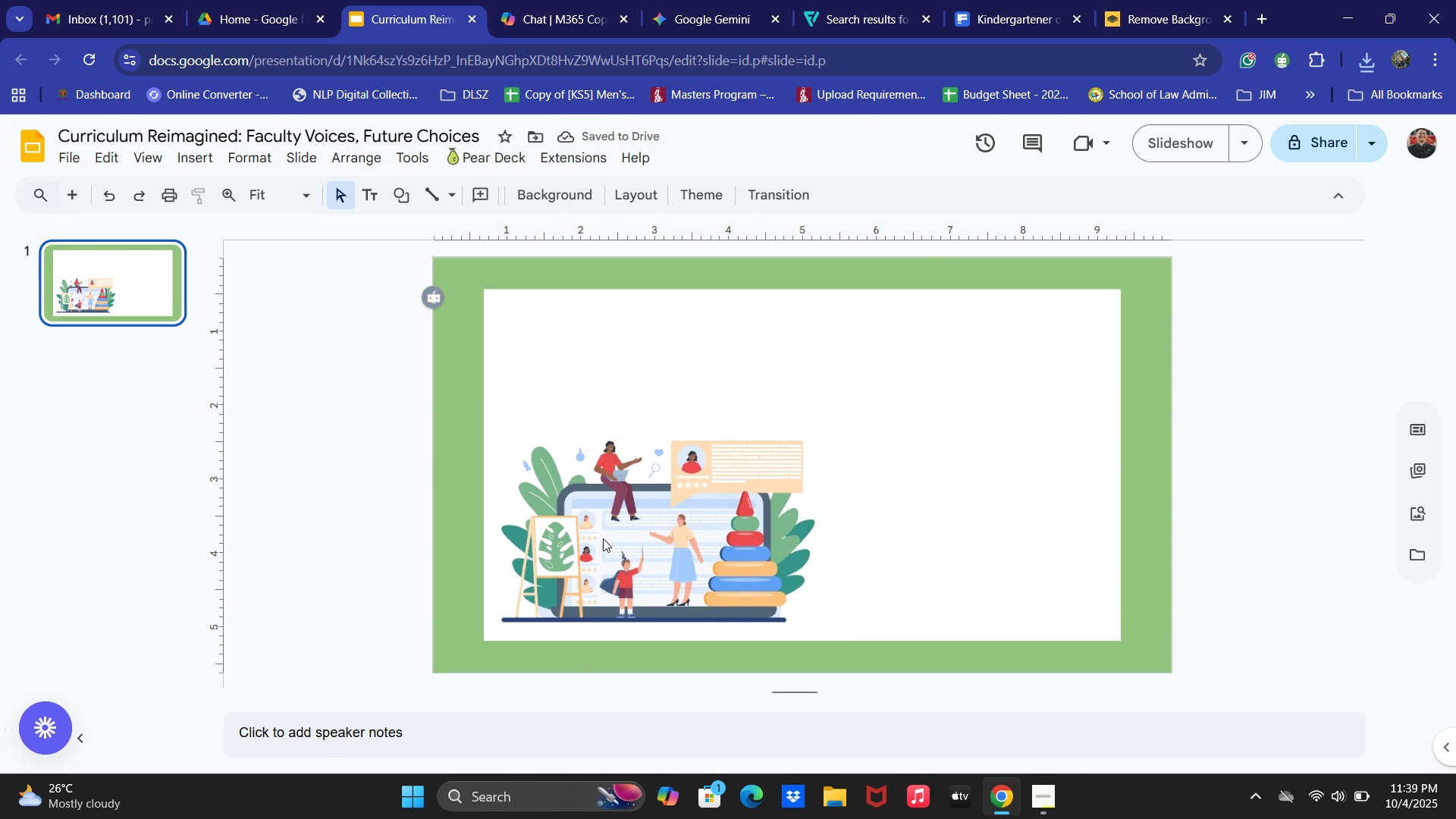 
left_click([603, 538])
 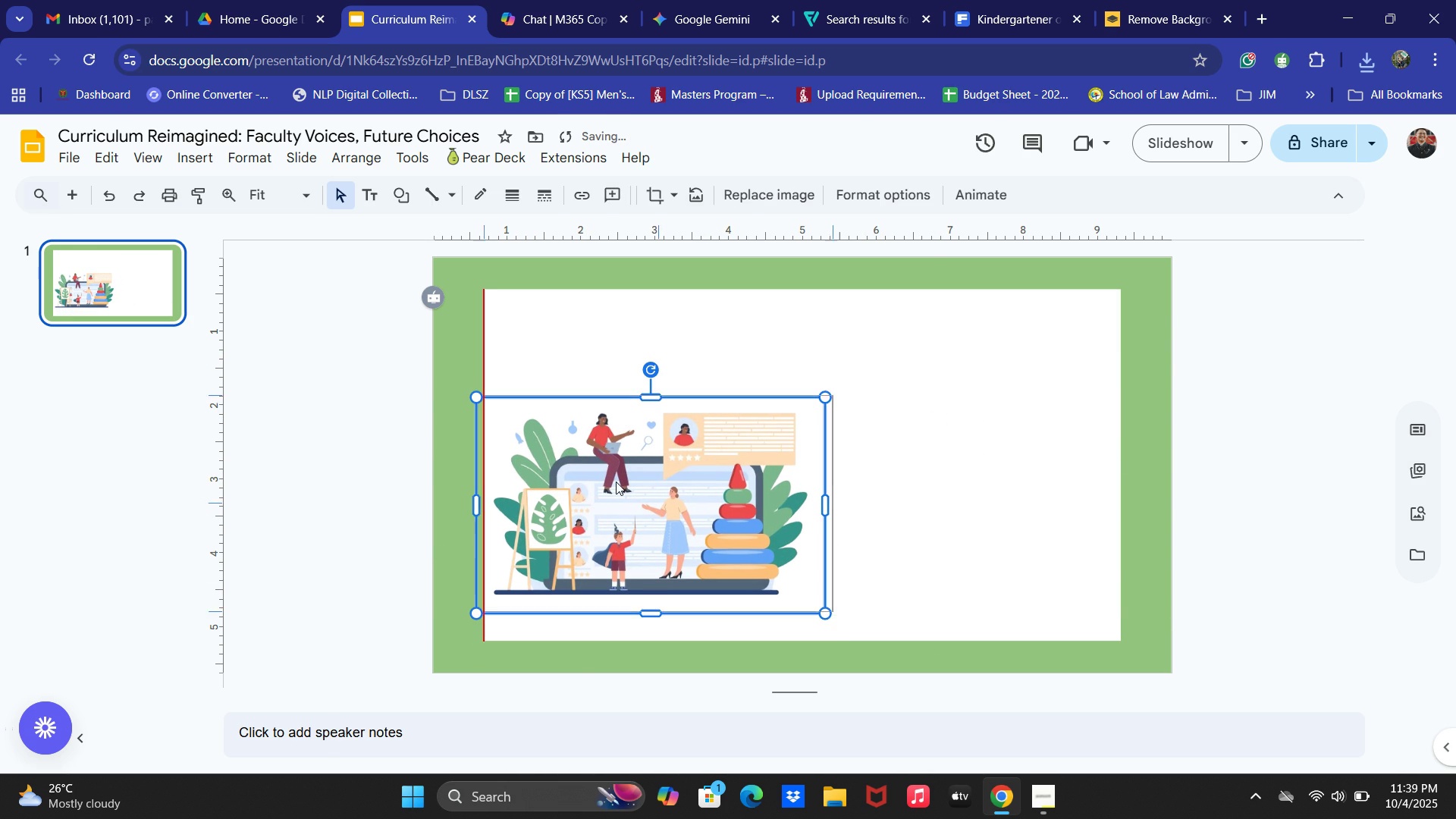 
double_click([617, 482])
 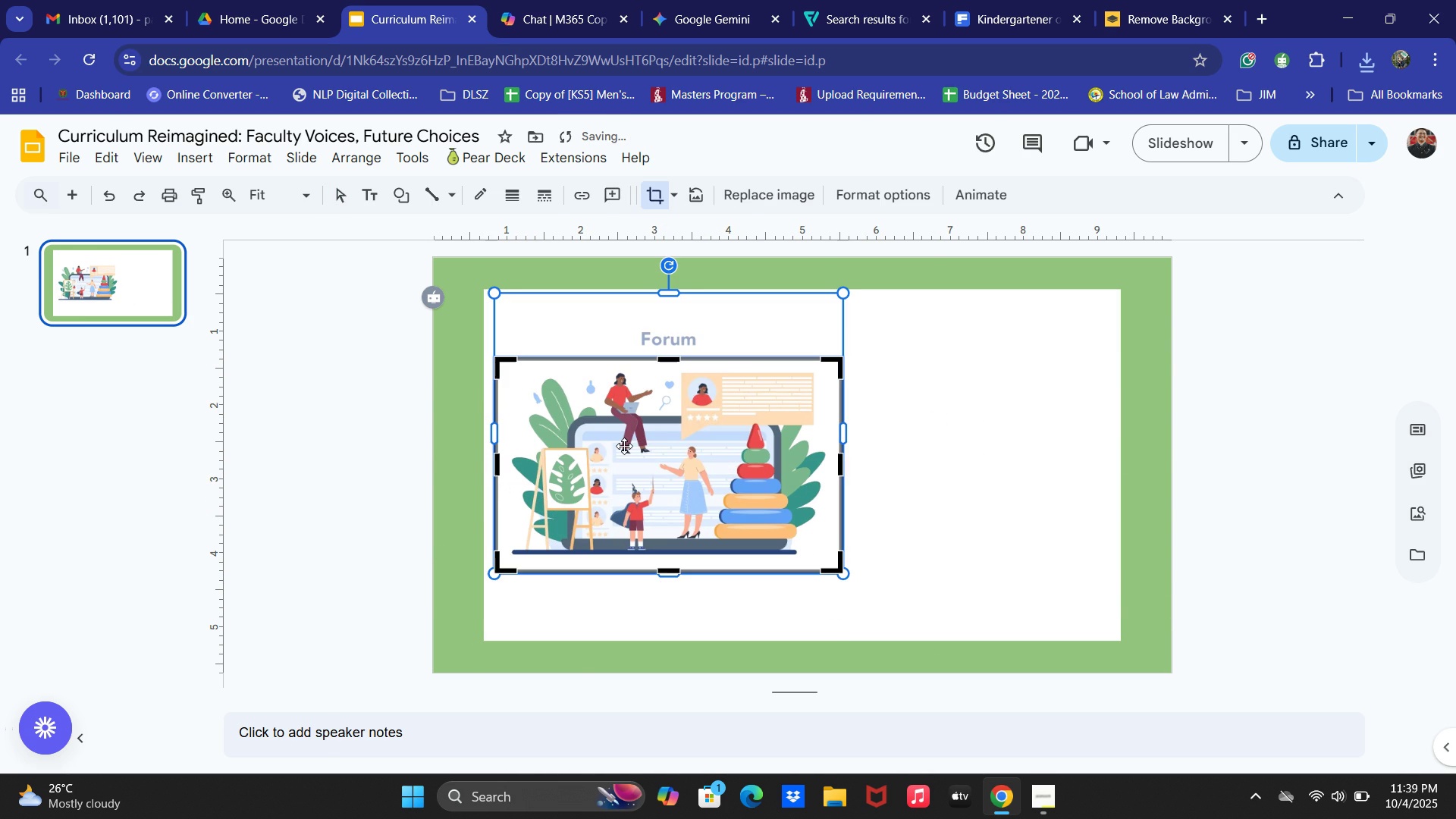 
left_click([624, 446])
 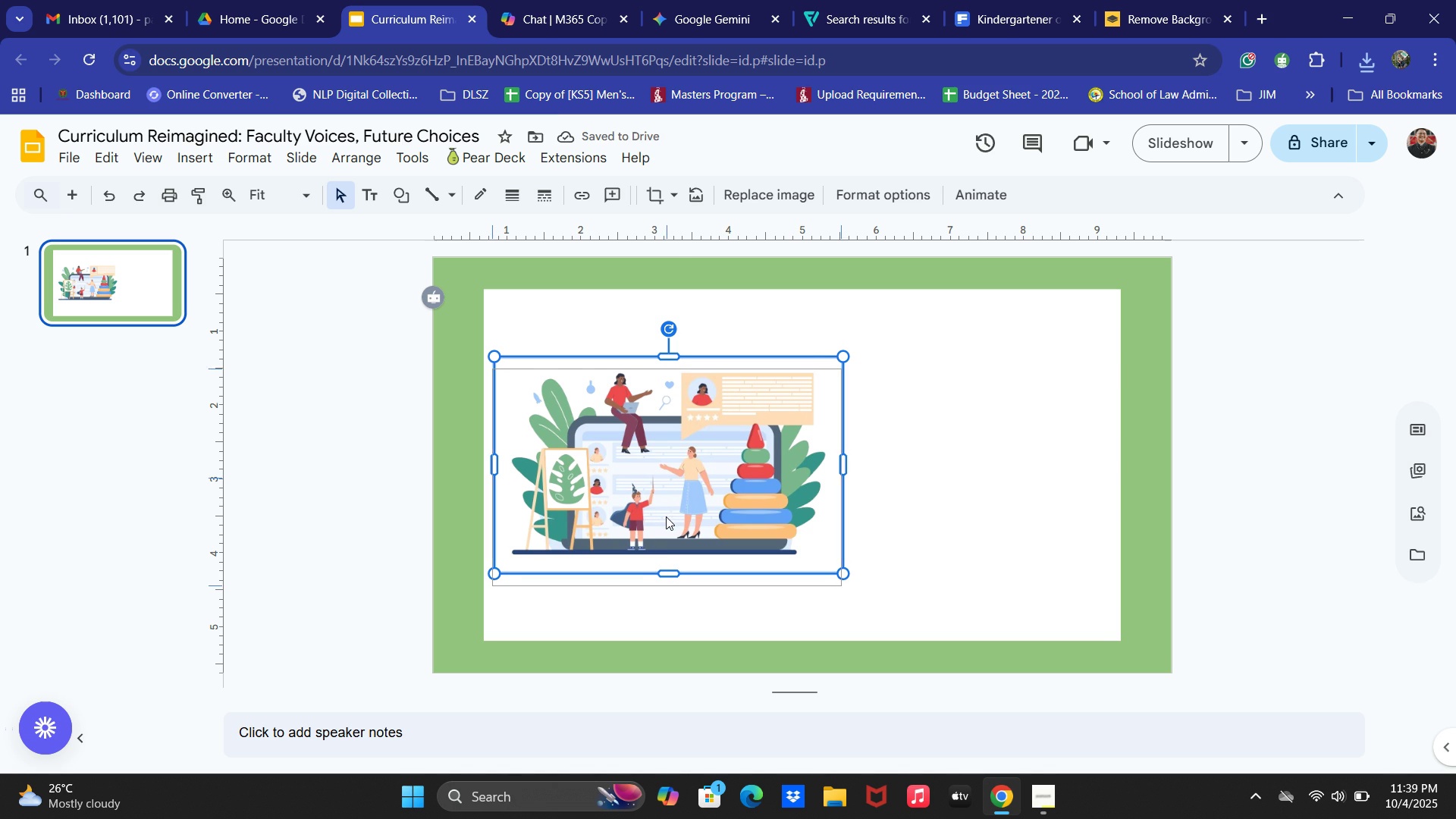 
left_click([279, 566])
 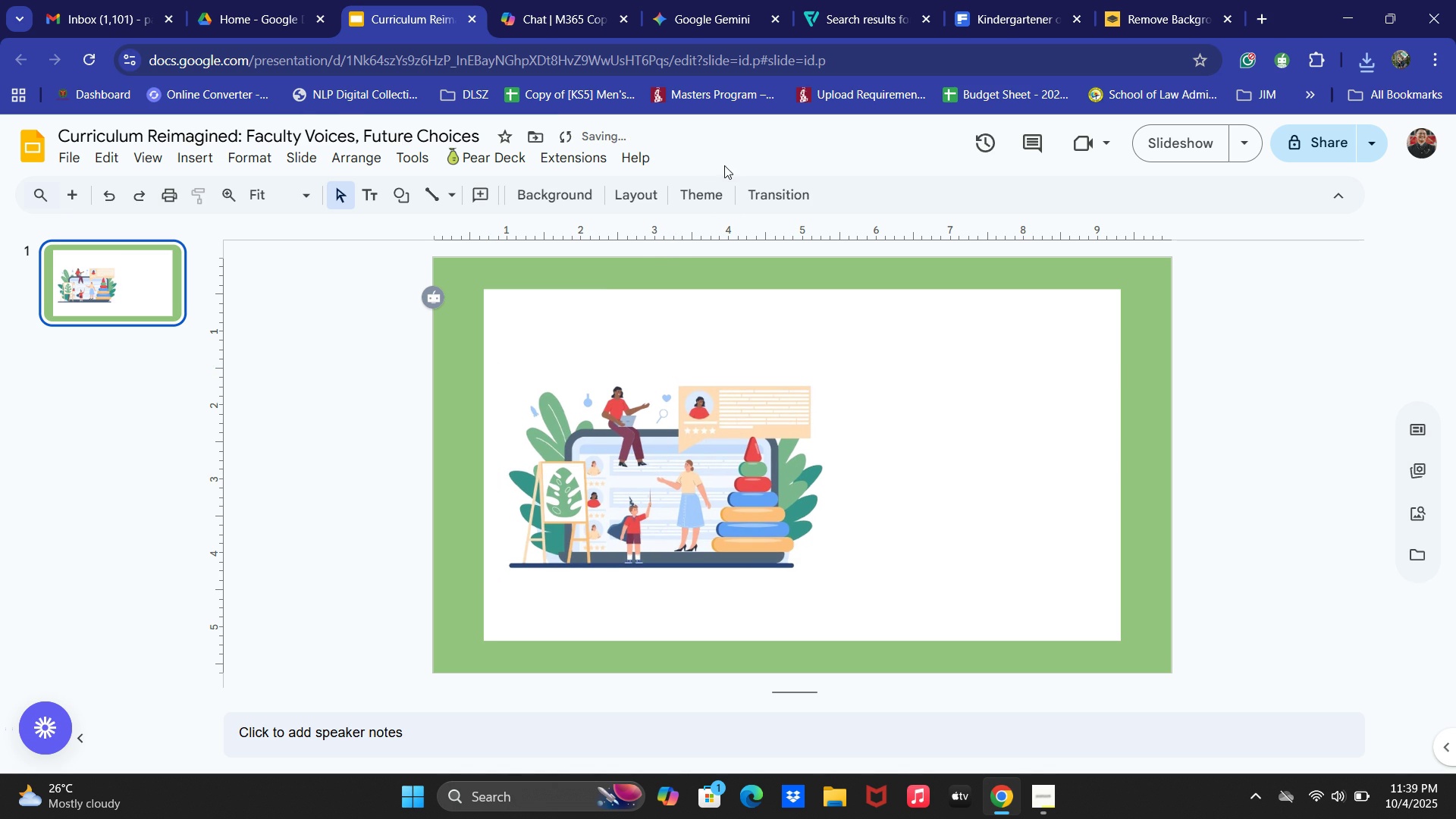 
key(Alt+AltLeft)
 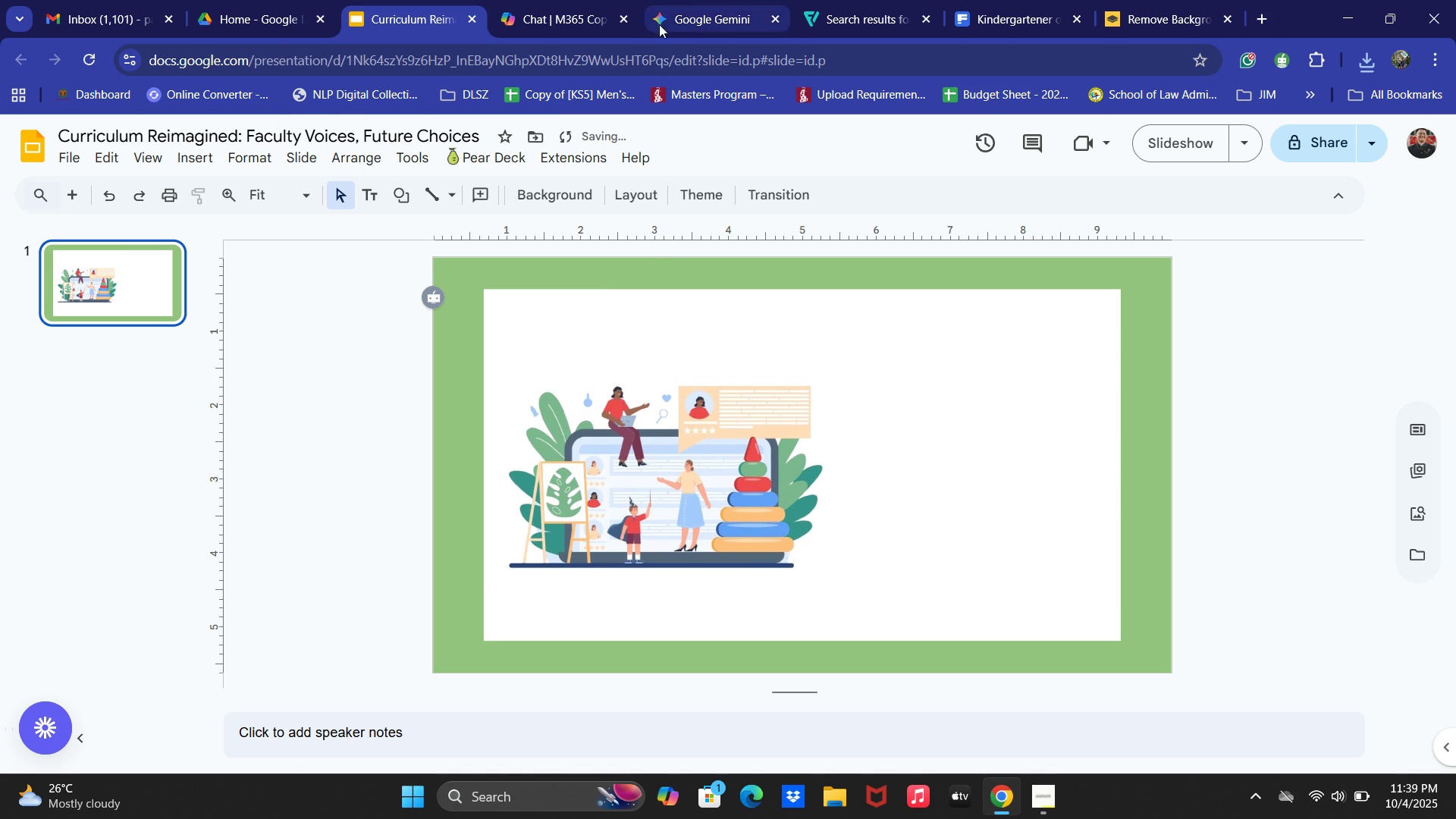 
key(Alt+Tab)